 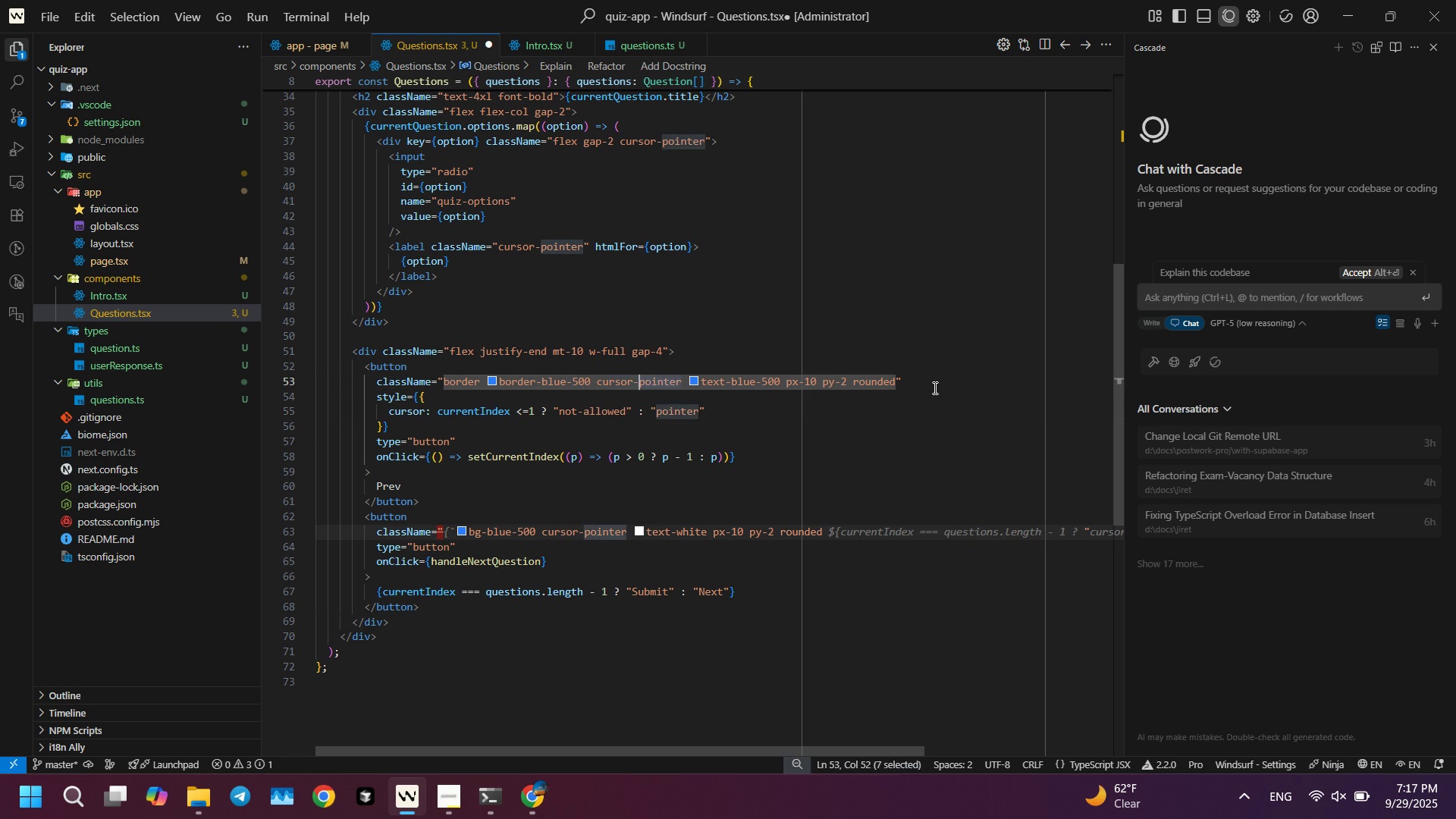 
key(Control+Shift+ArrowLeft)
 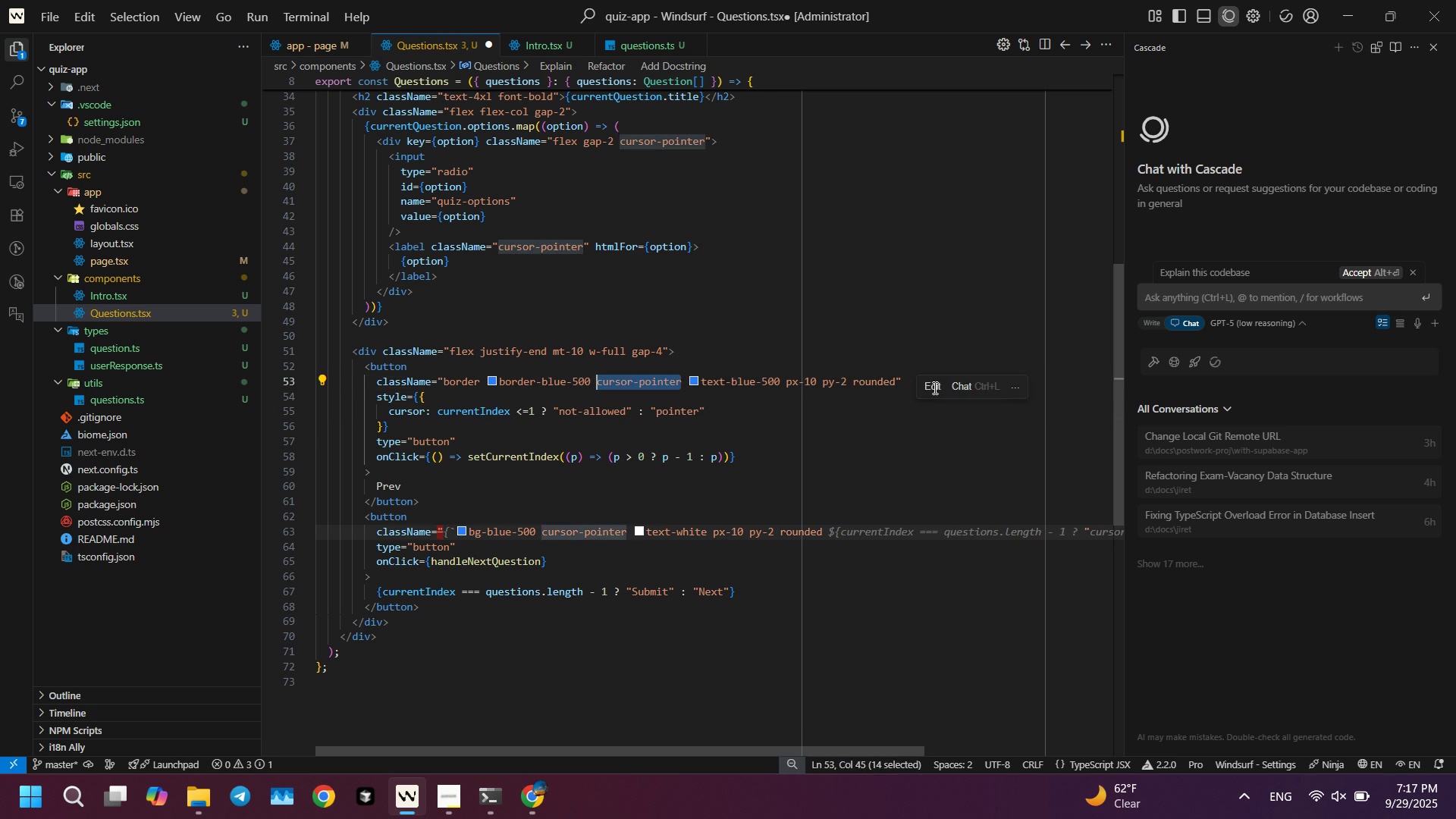 
key(Backspace)
 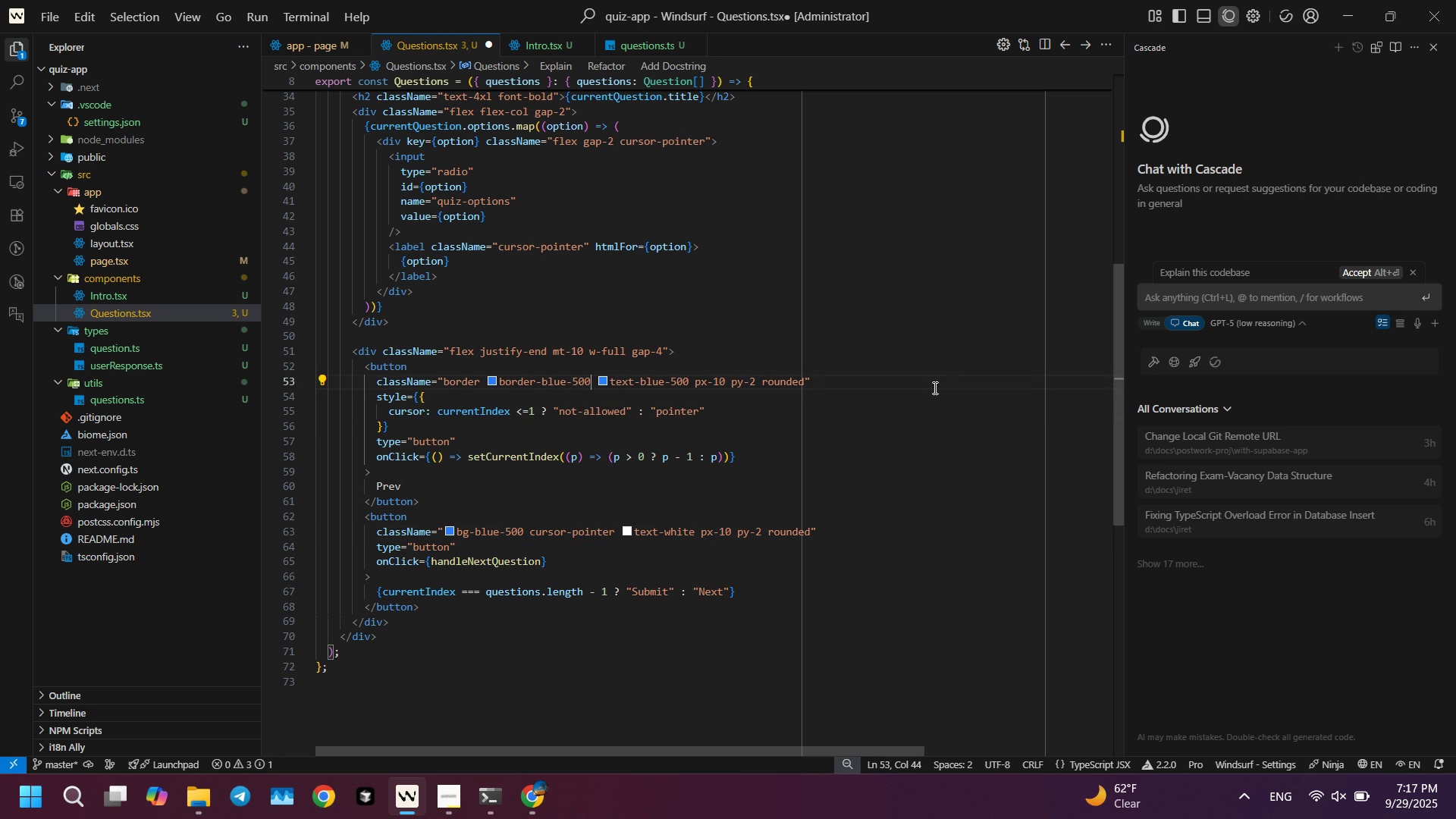 
key(Backspace)
 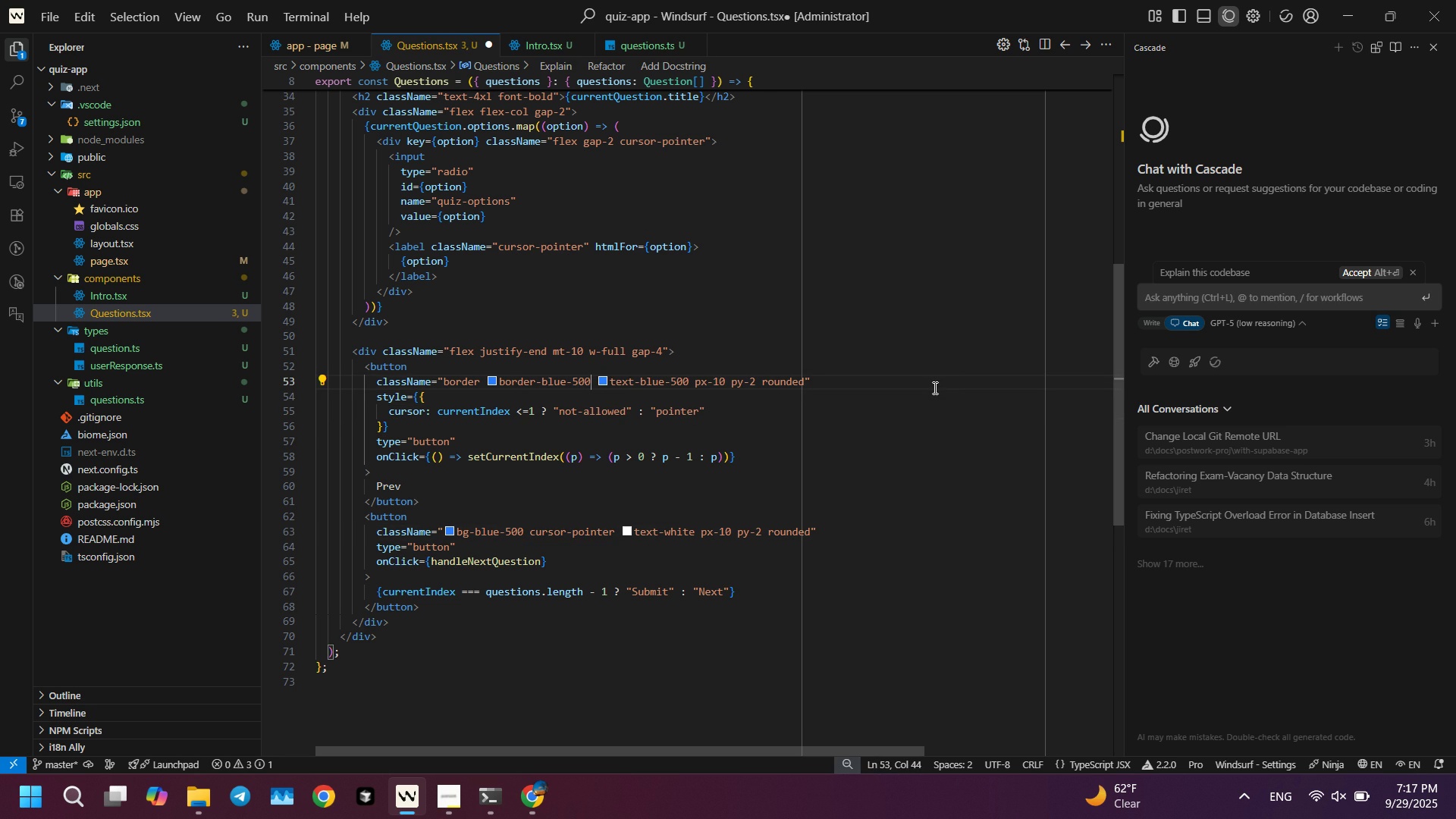 
key(Control+ControlLeft)
 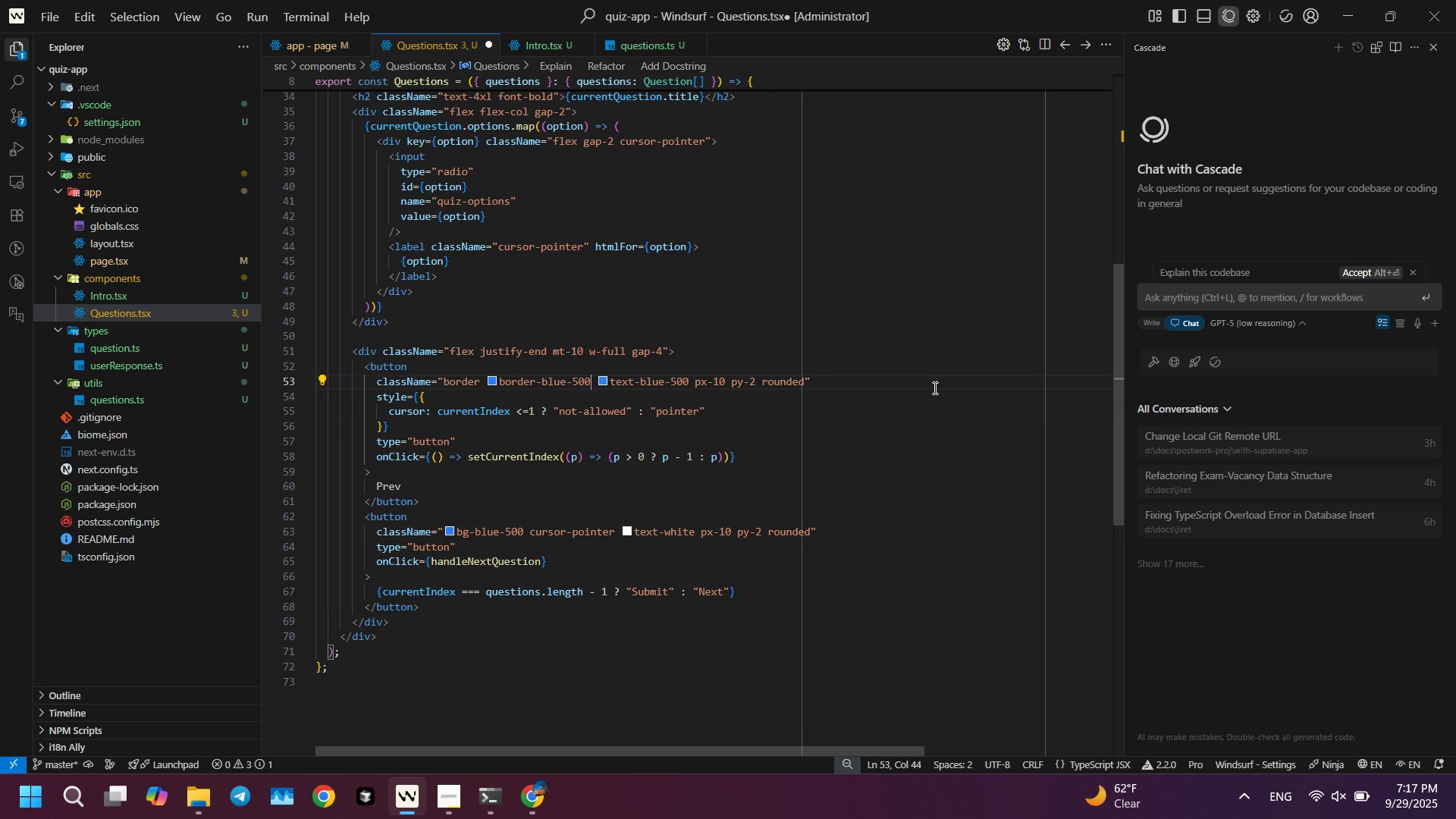 
key(Control+S)
 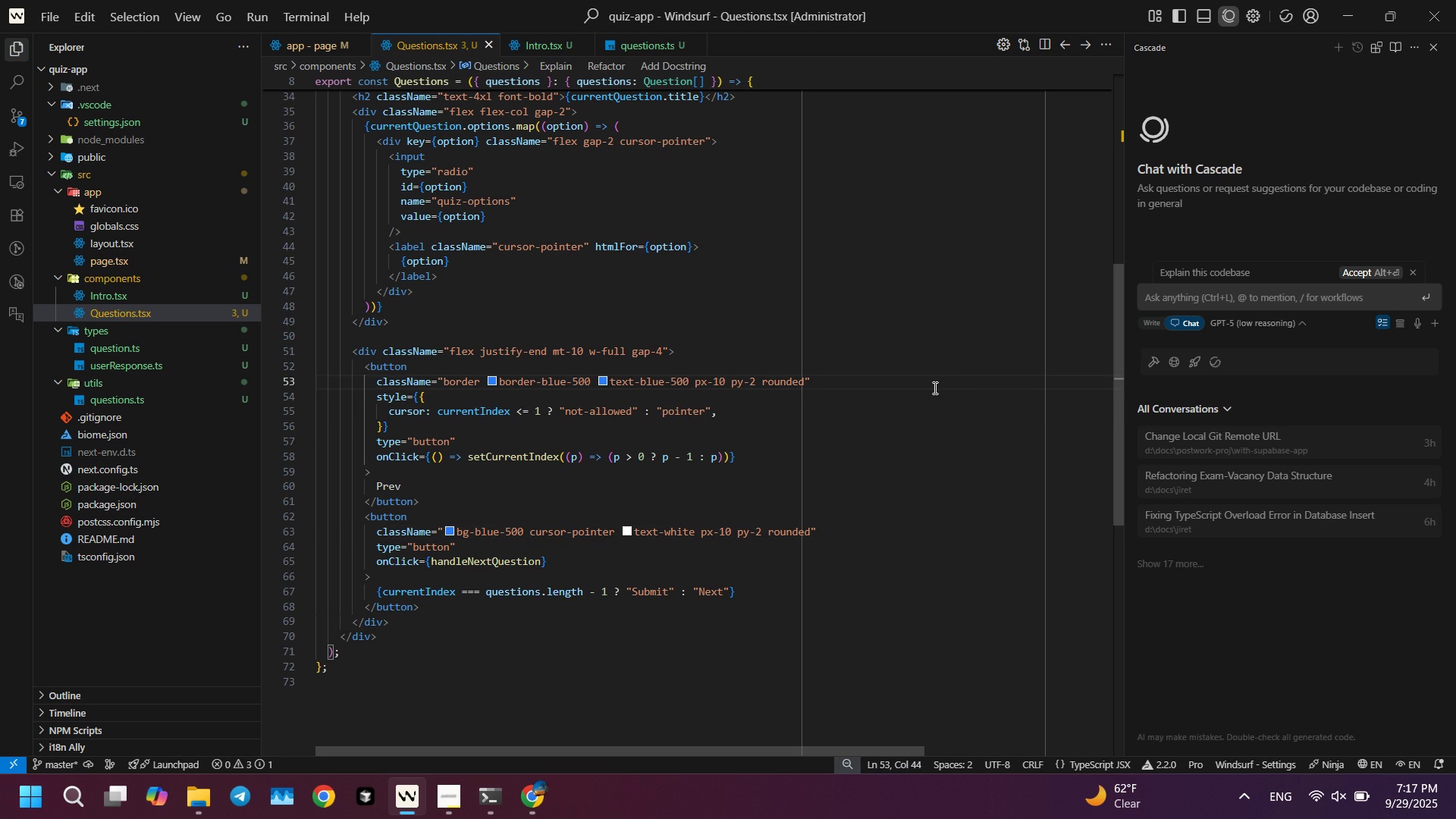 
key(Alt+AltLeft)
 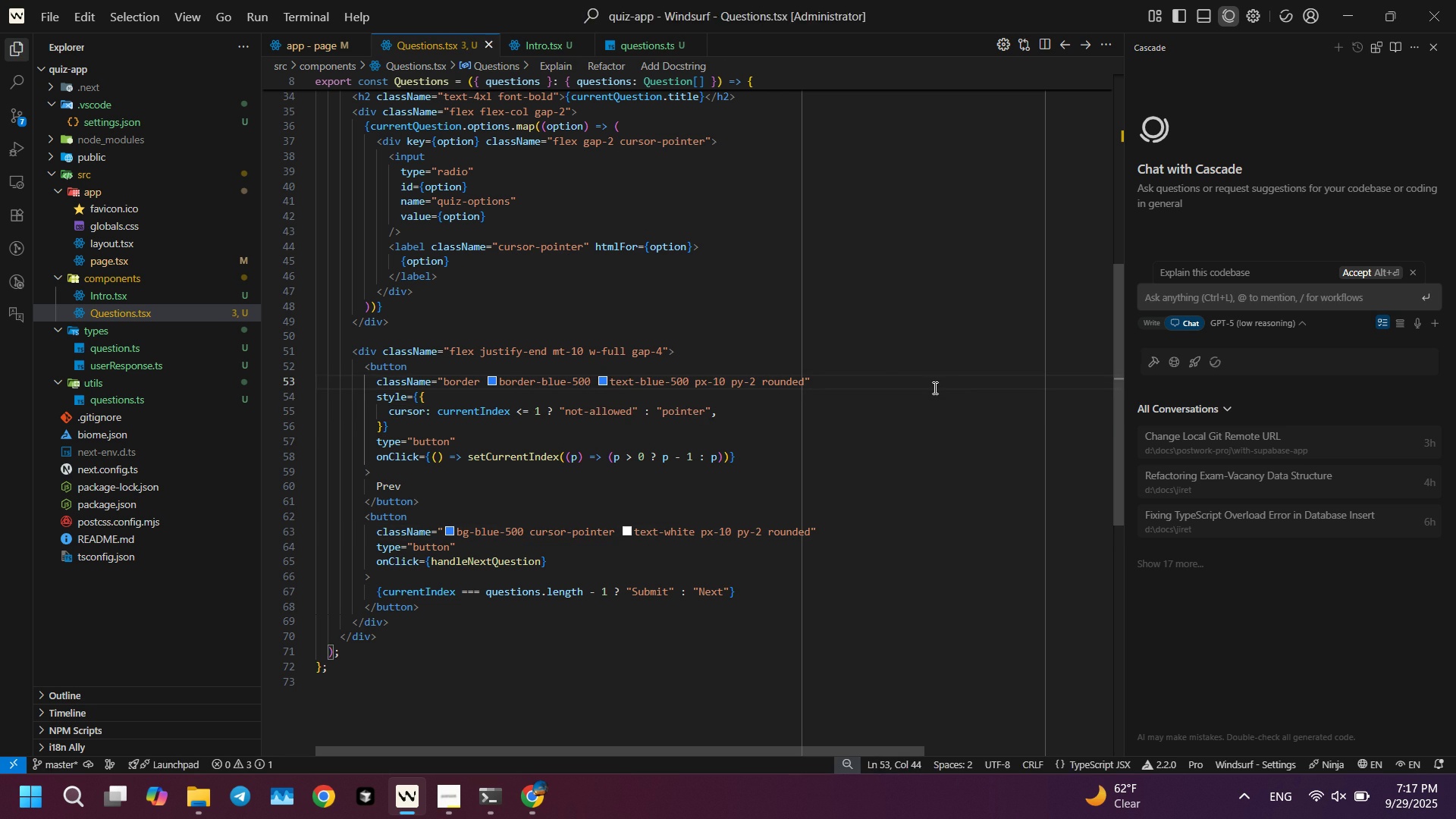 
key(Alt+Tab)
 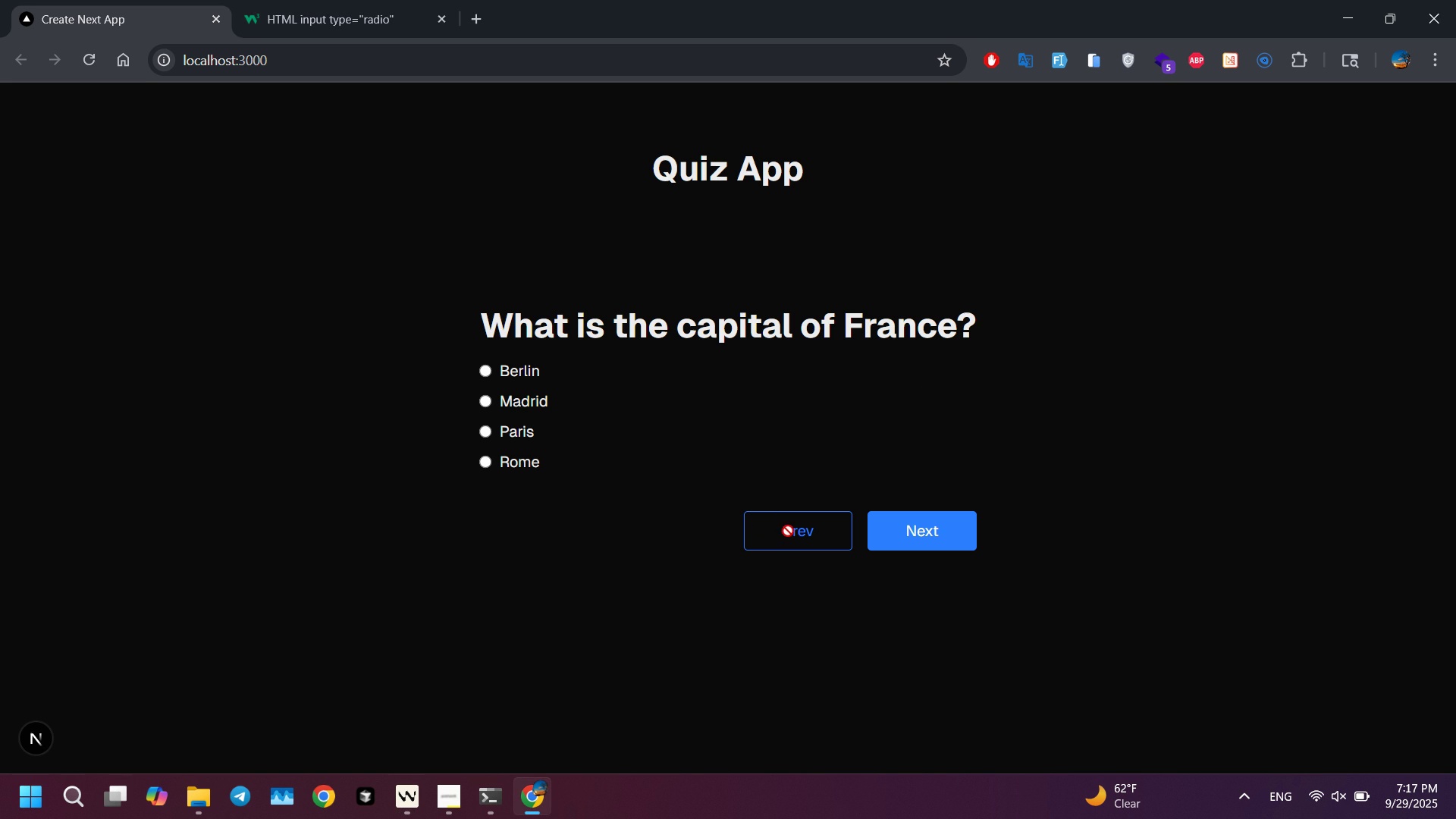 
left_click([898, 538])
 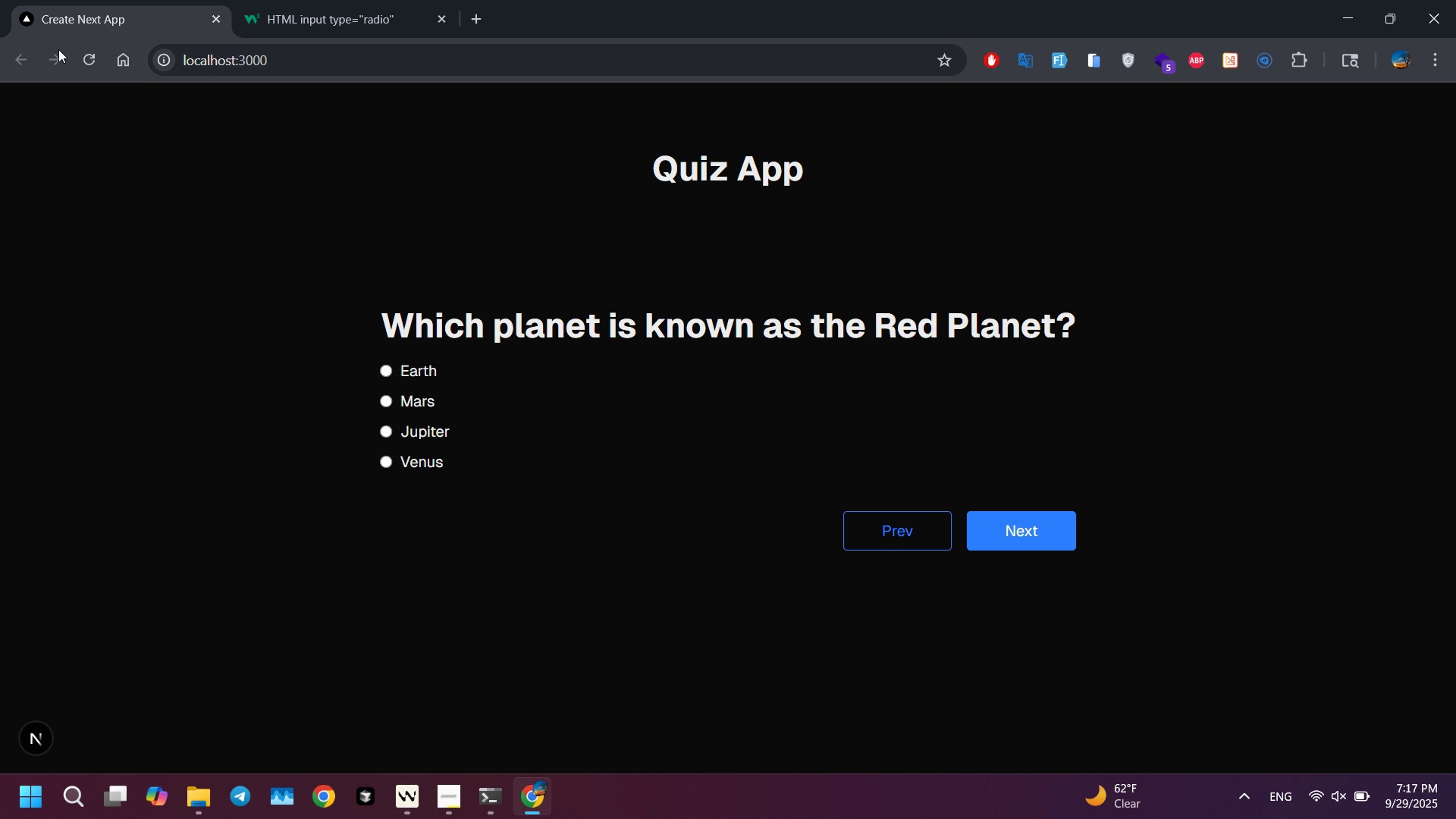 
left_click([86, 58])
 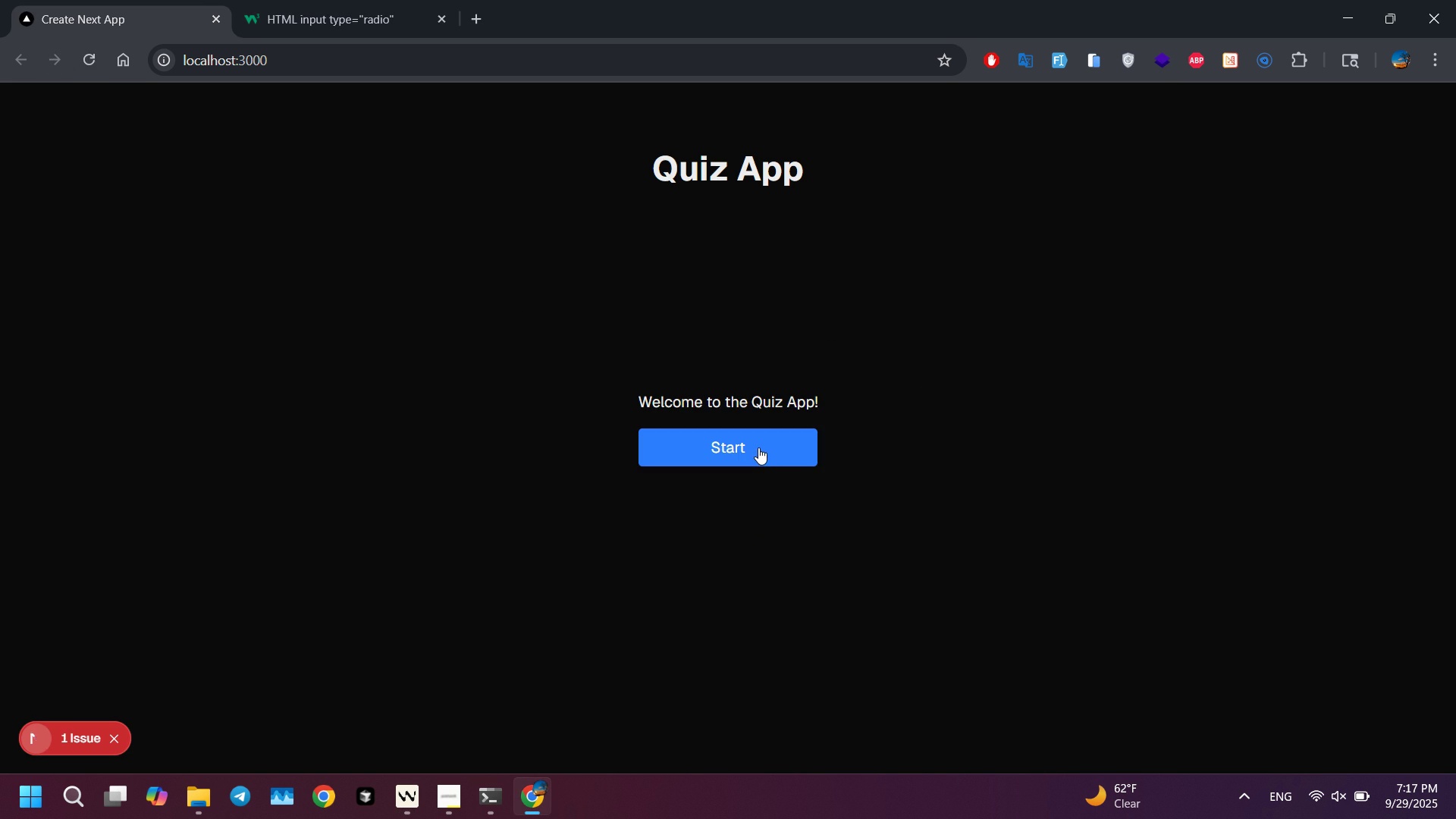 
left_click([758, 447])
 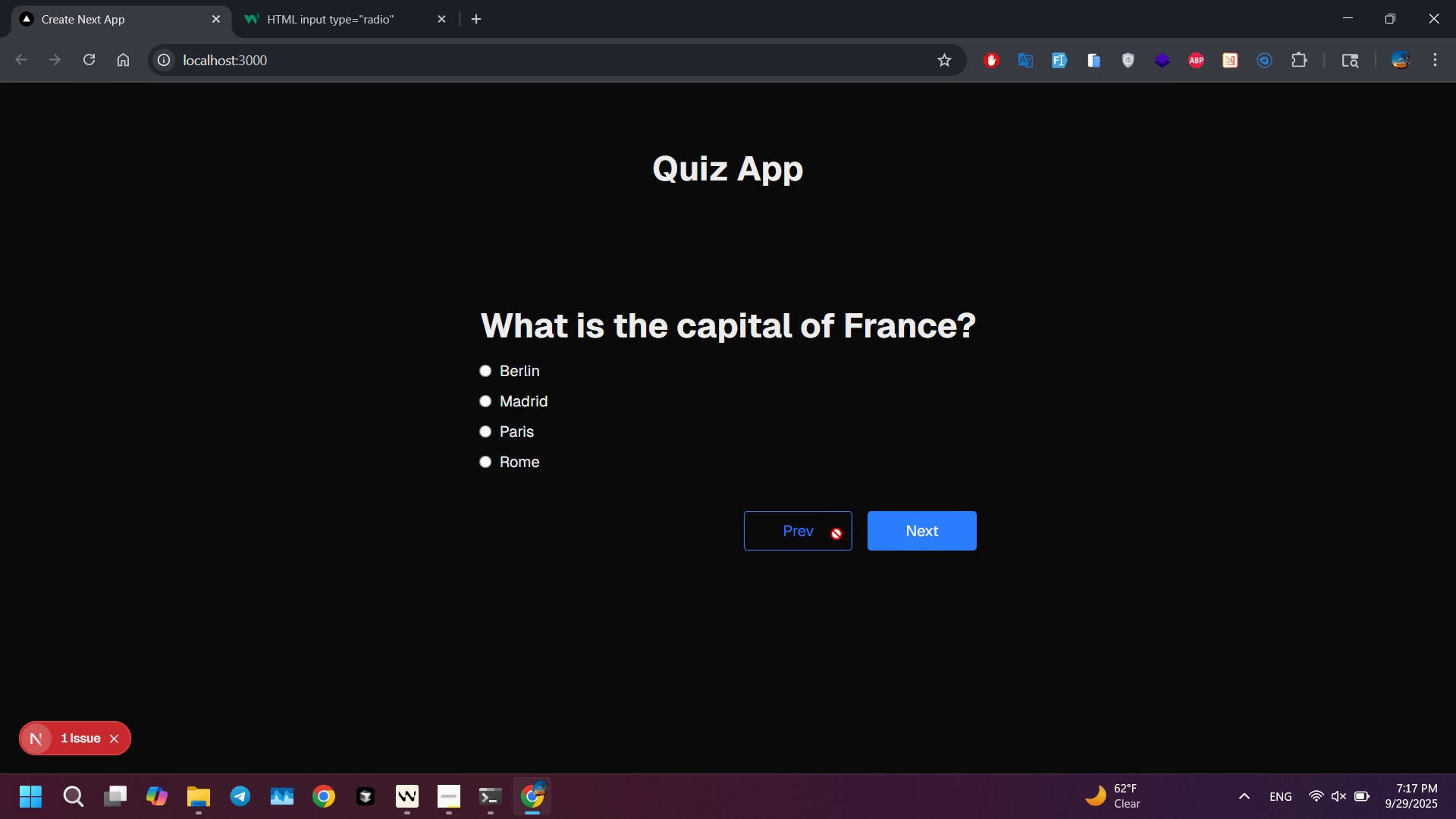 
left_click([921, 539])
 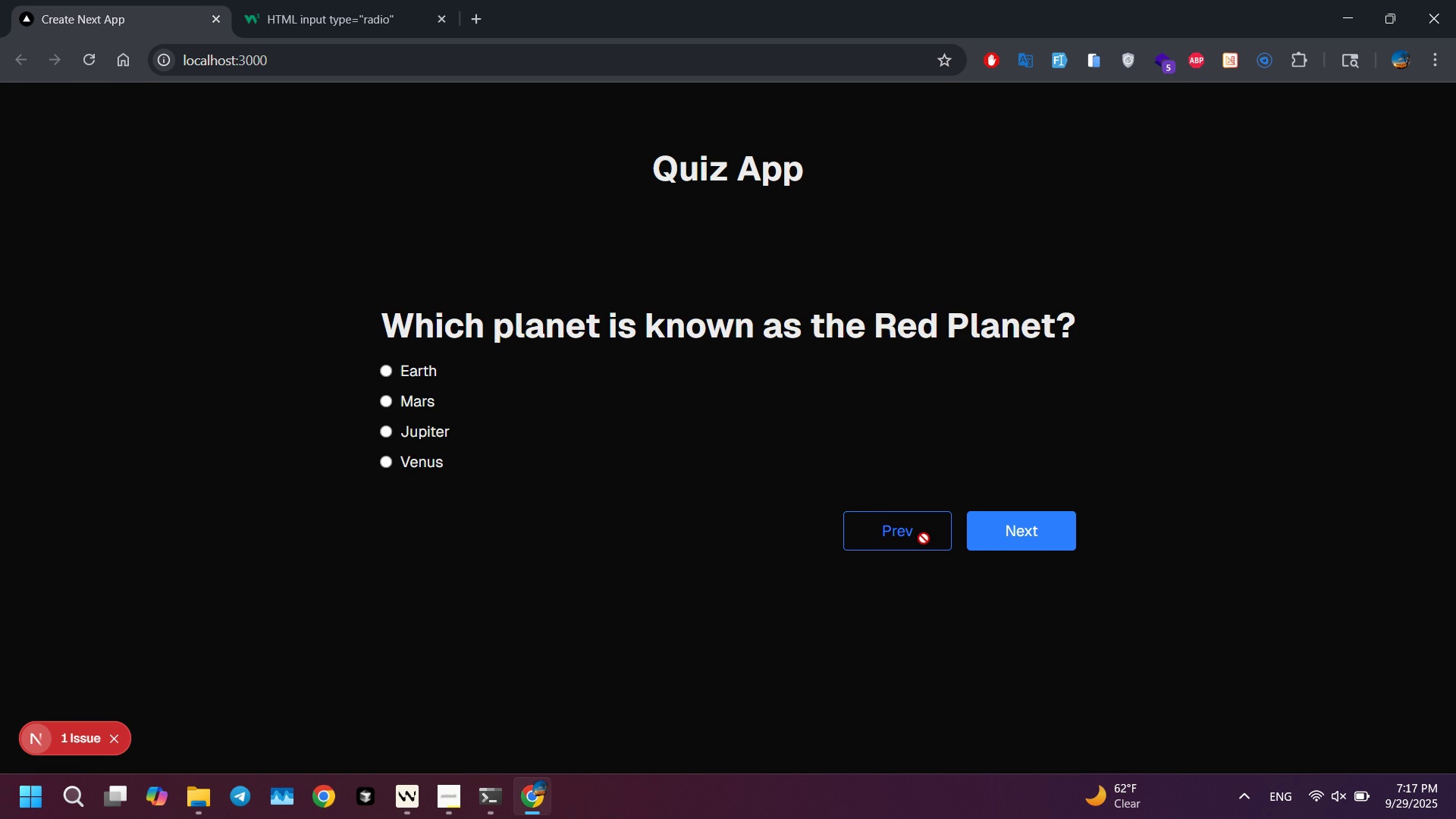 
key(Alt+AltLeft)
 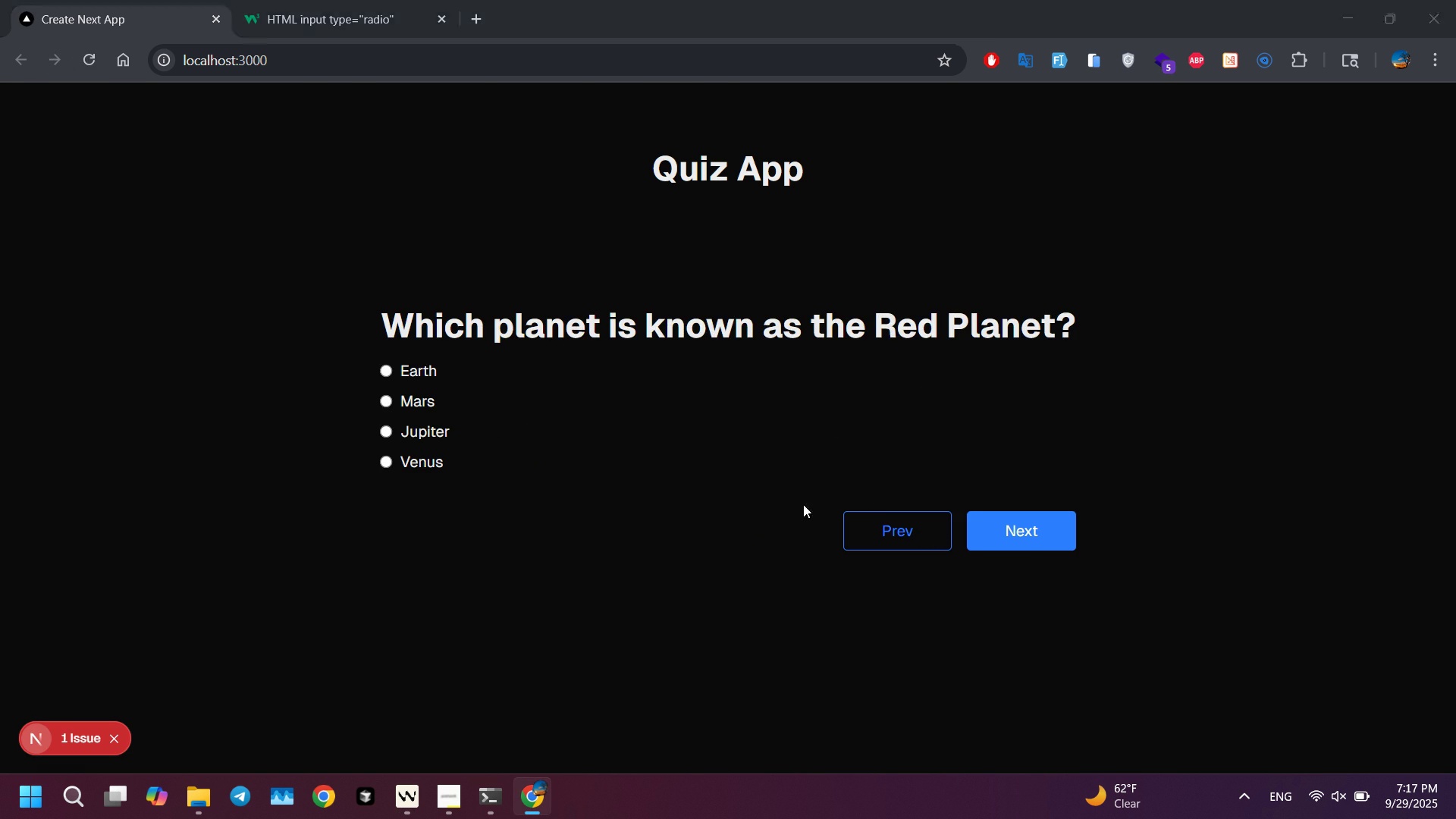 
key(Alt+Tab)
 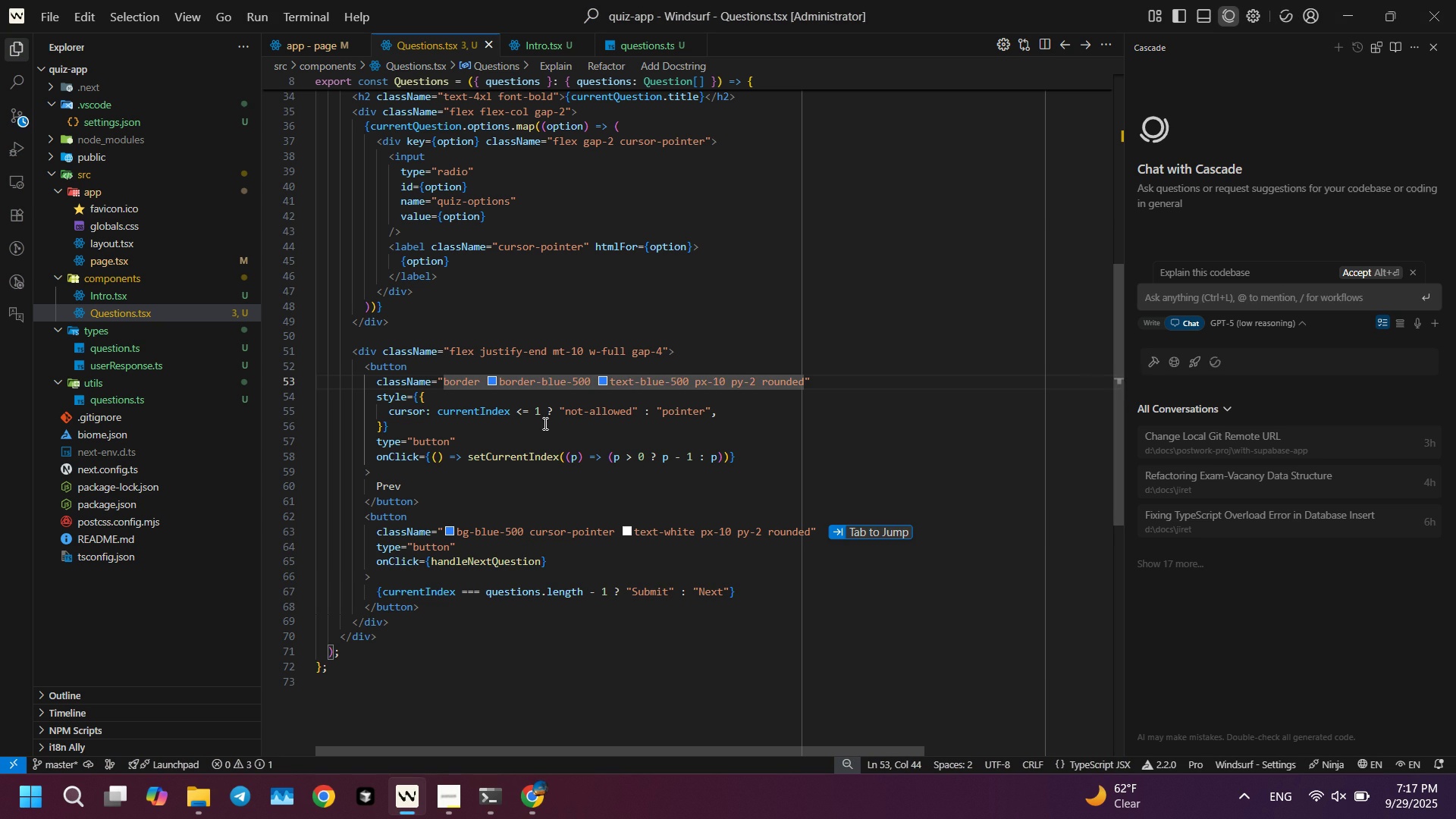 
left_click([544, 423])
 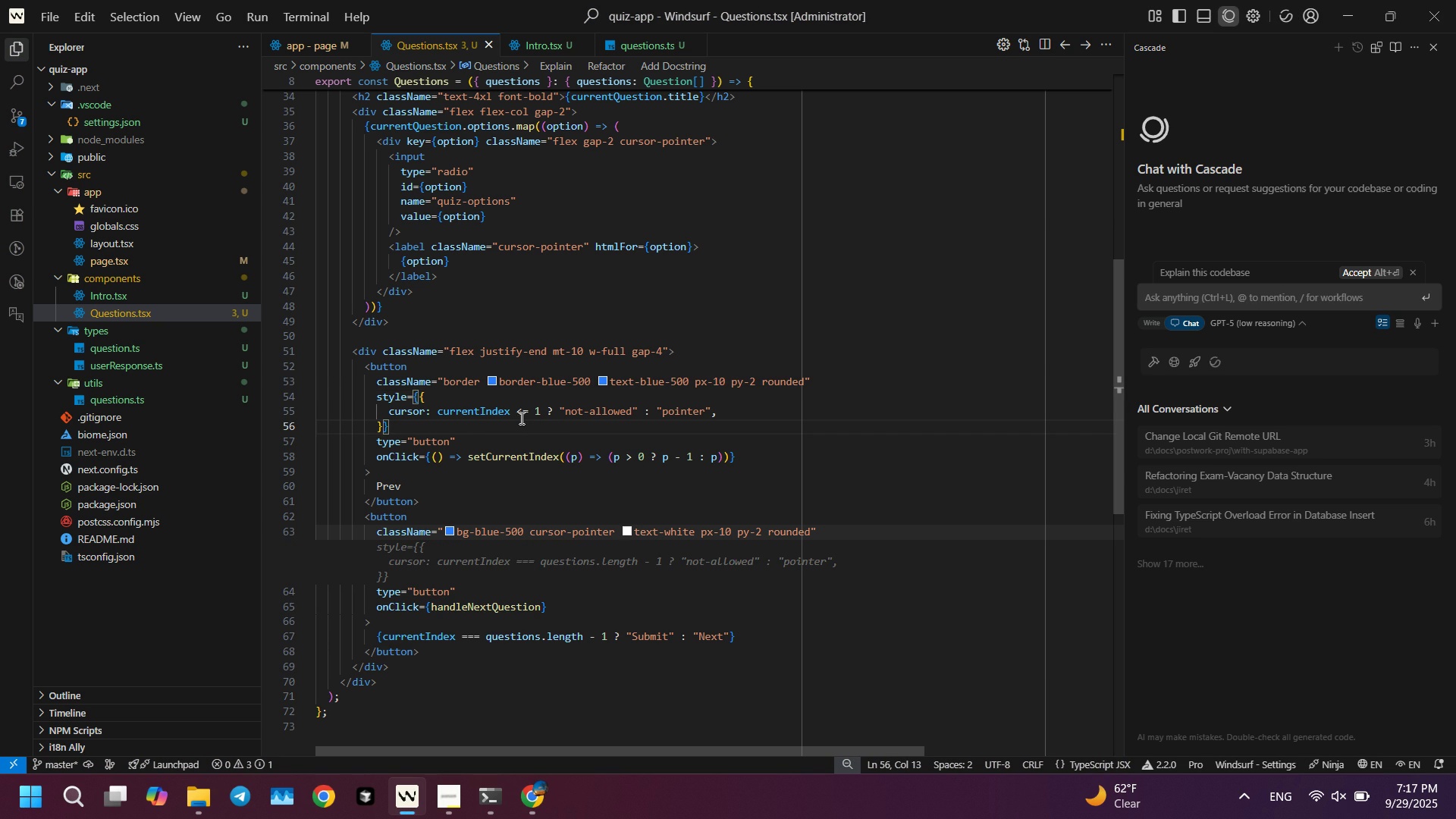 
left_click([476, 415])
 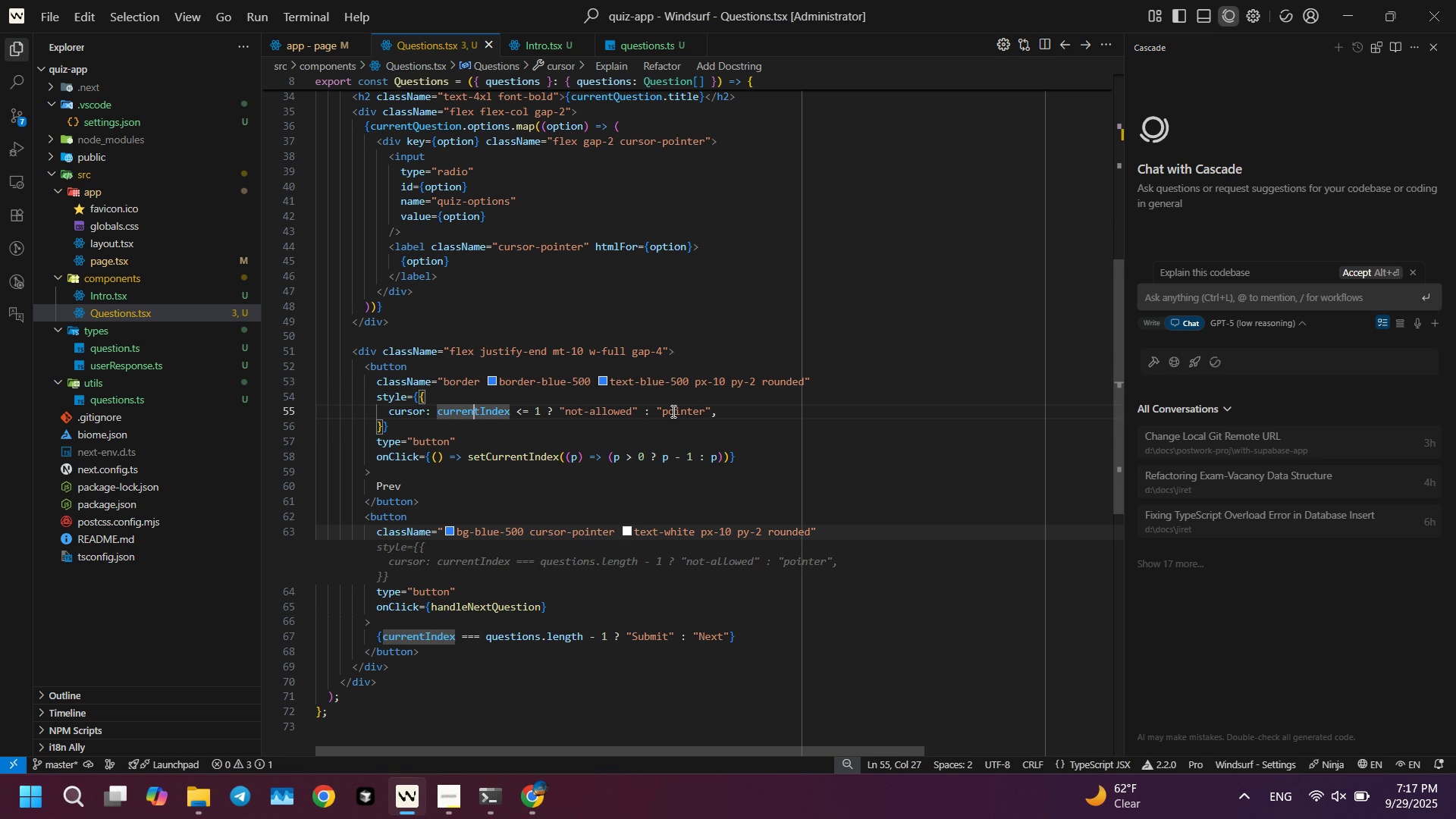 
key(Alt+AltLeft)
 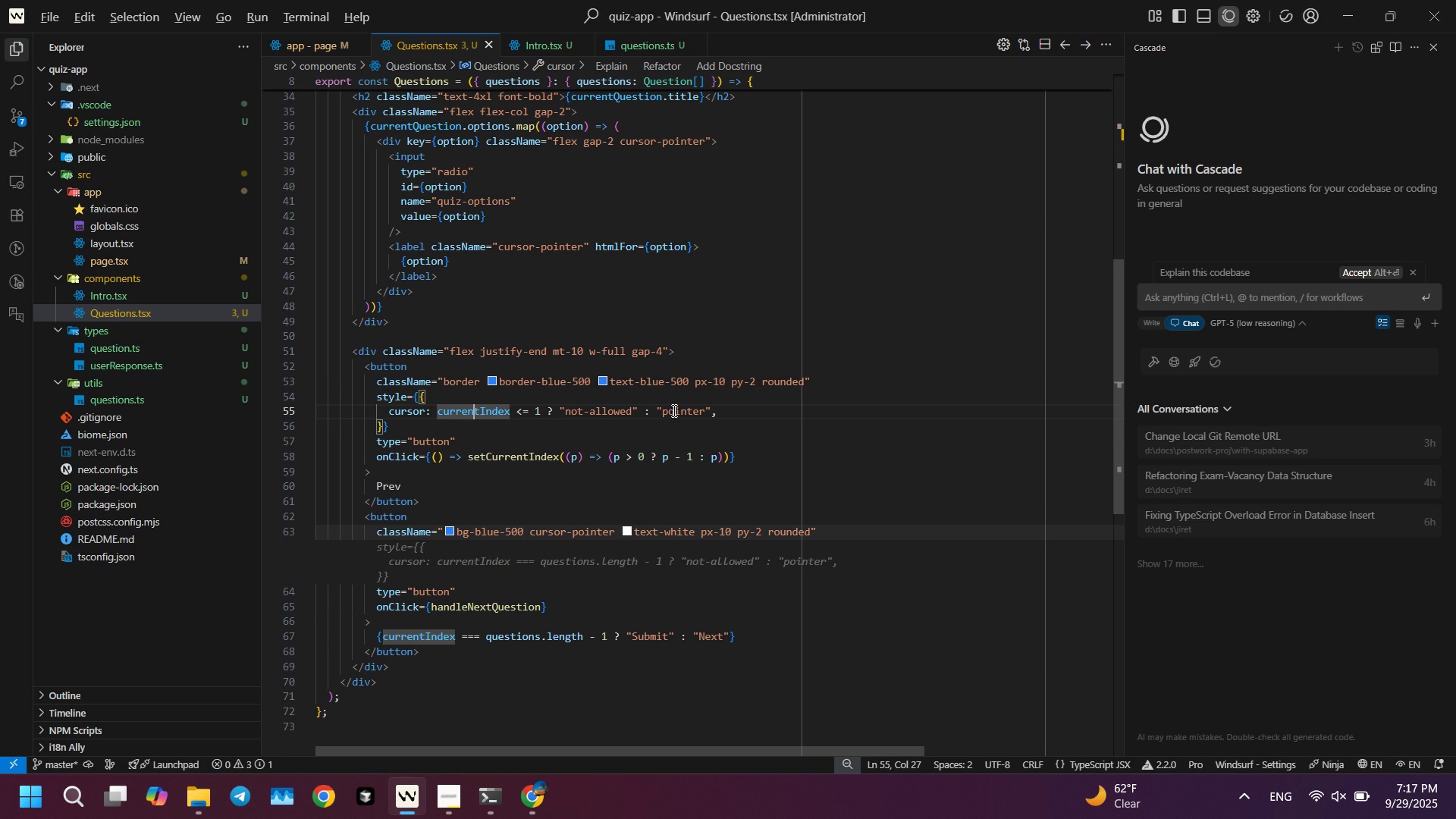 
key(Alt+Tab)
 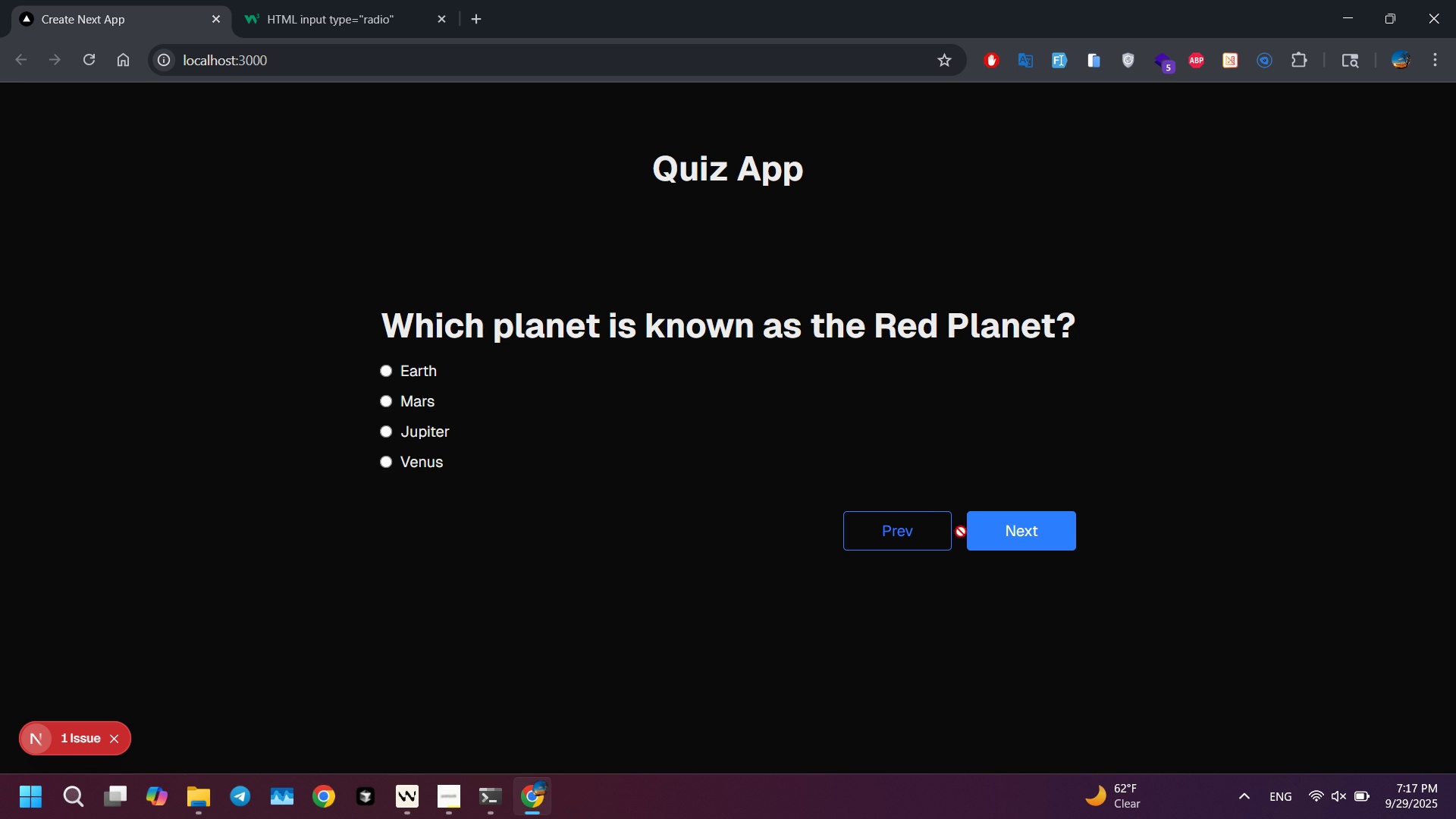 
left_click([1031, 542])
 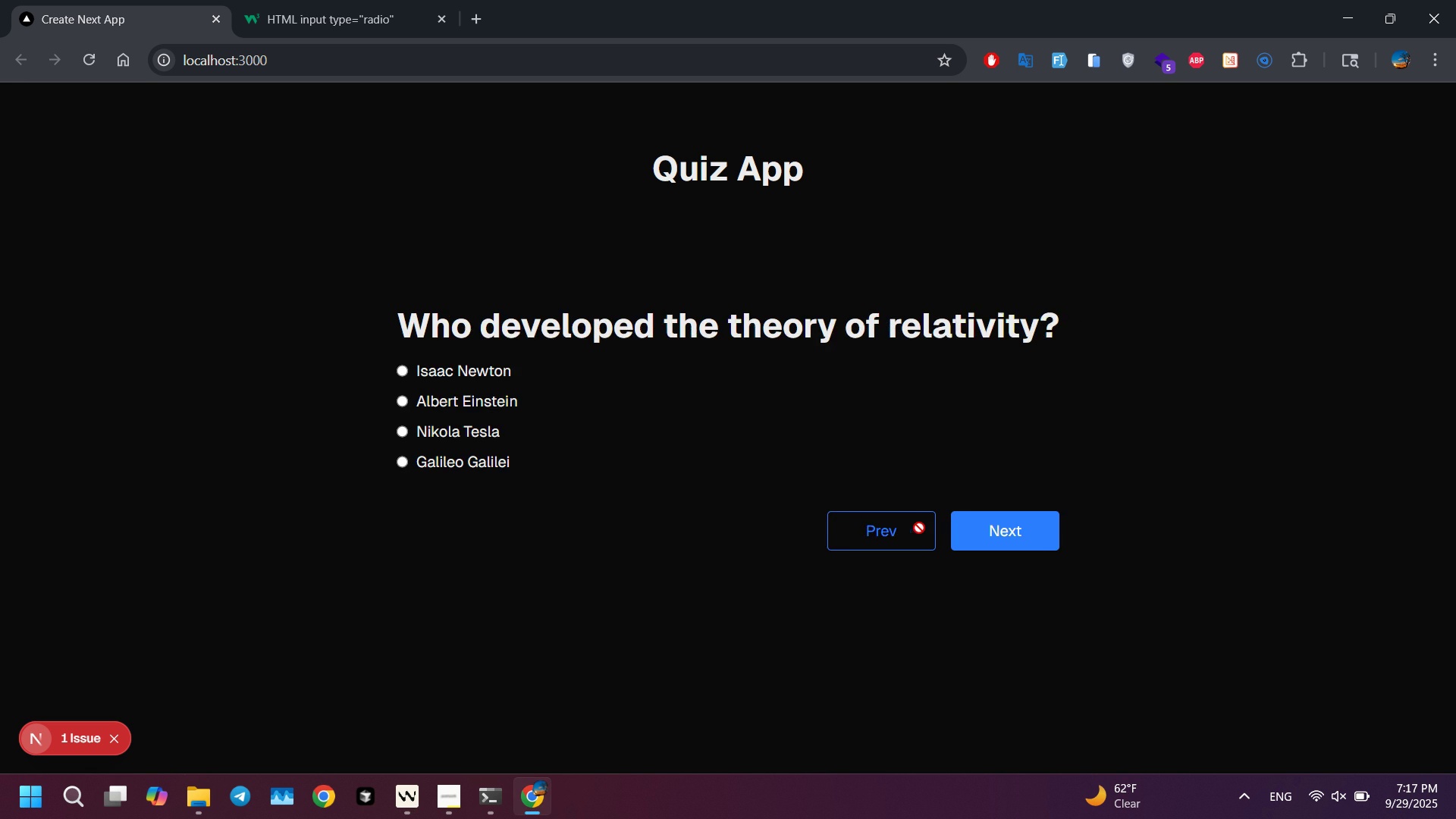 
left_click([919, 528])
 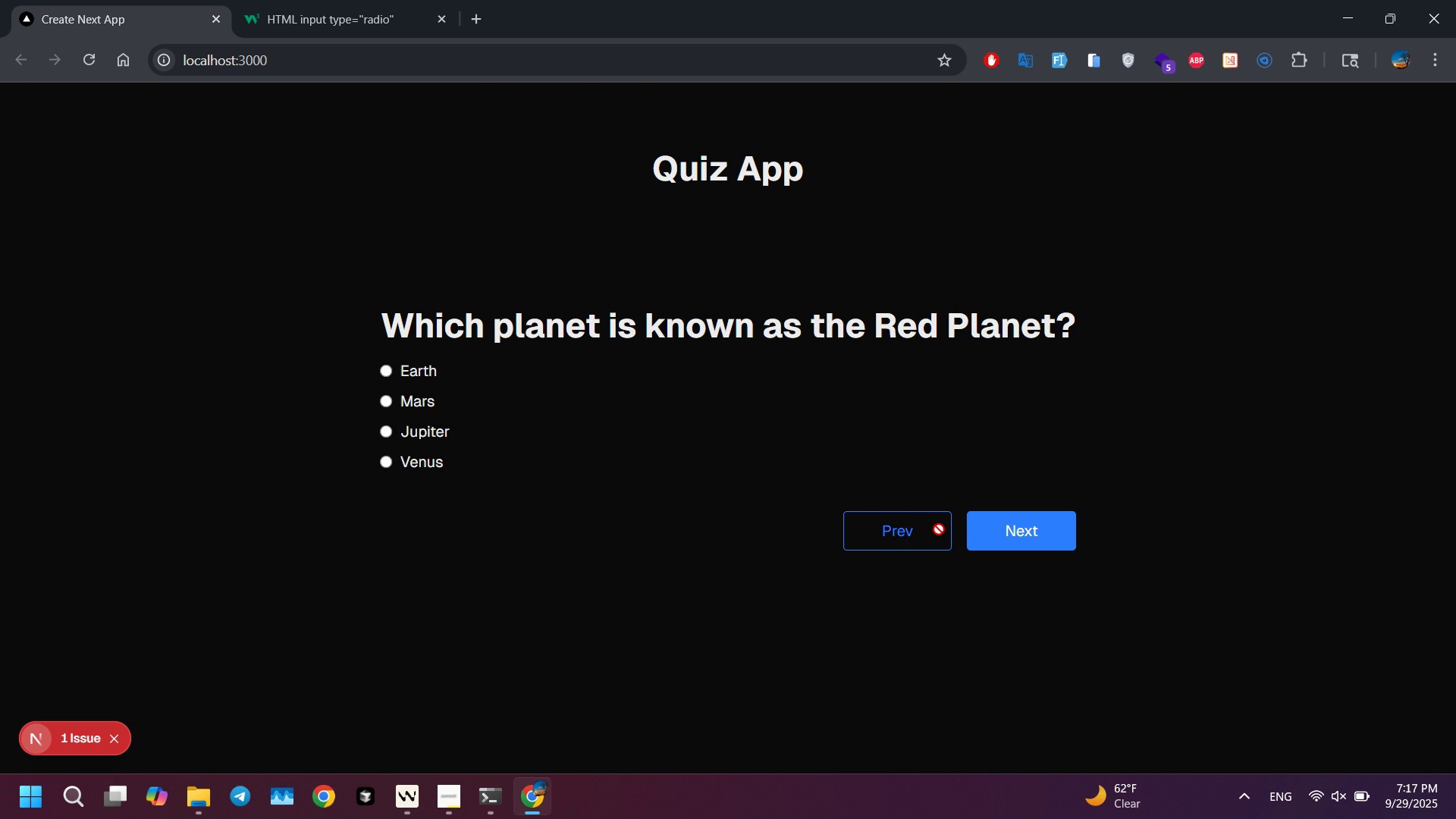 
key(Alt+AltLeft)
 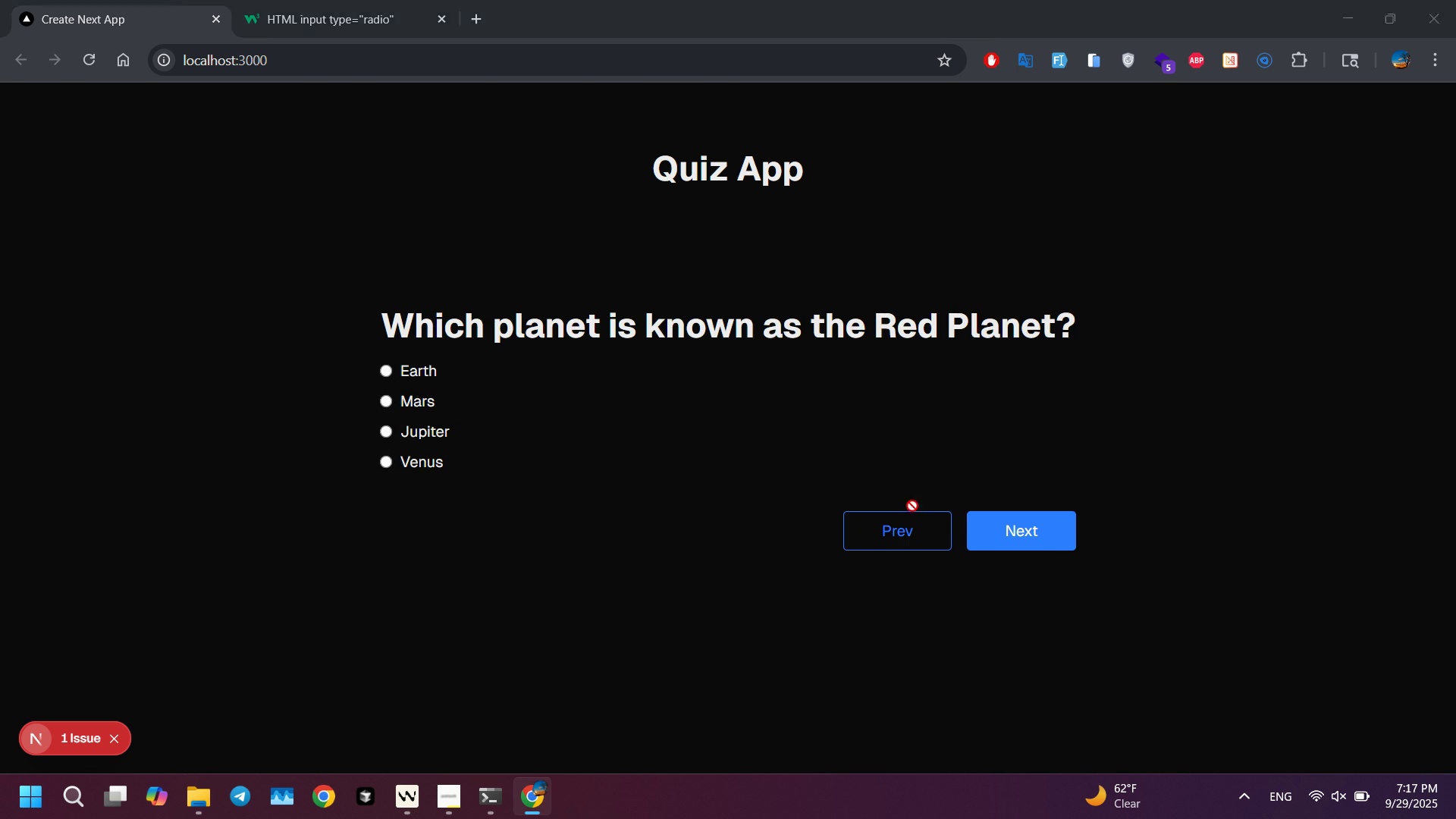 
key(Alt+Tab)